 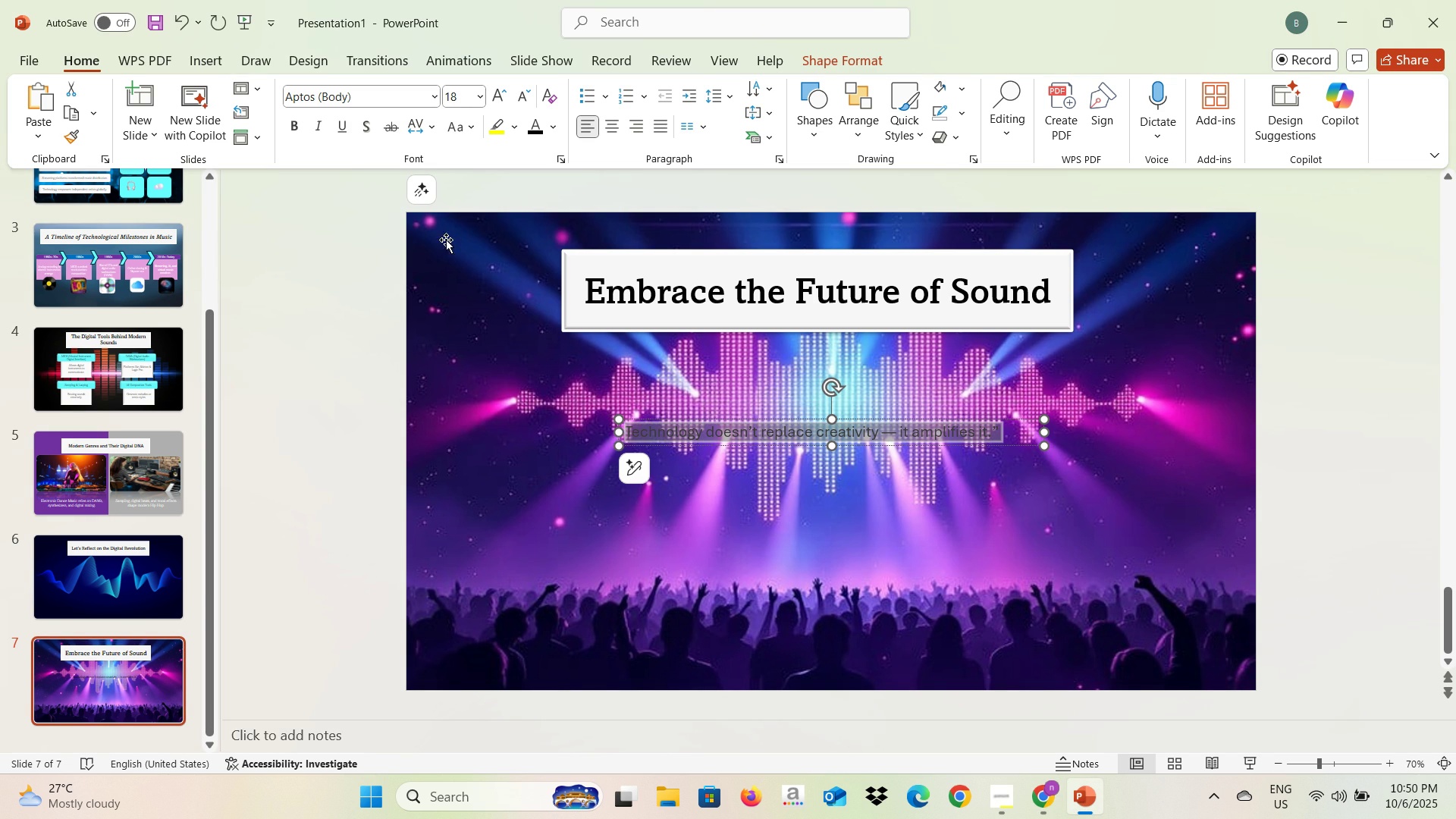 
double_click([434, 95])
 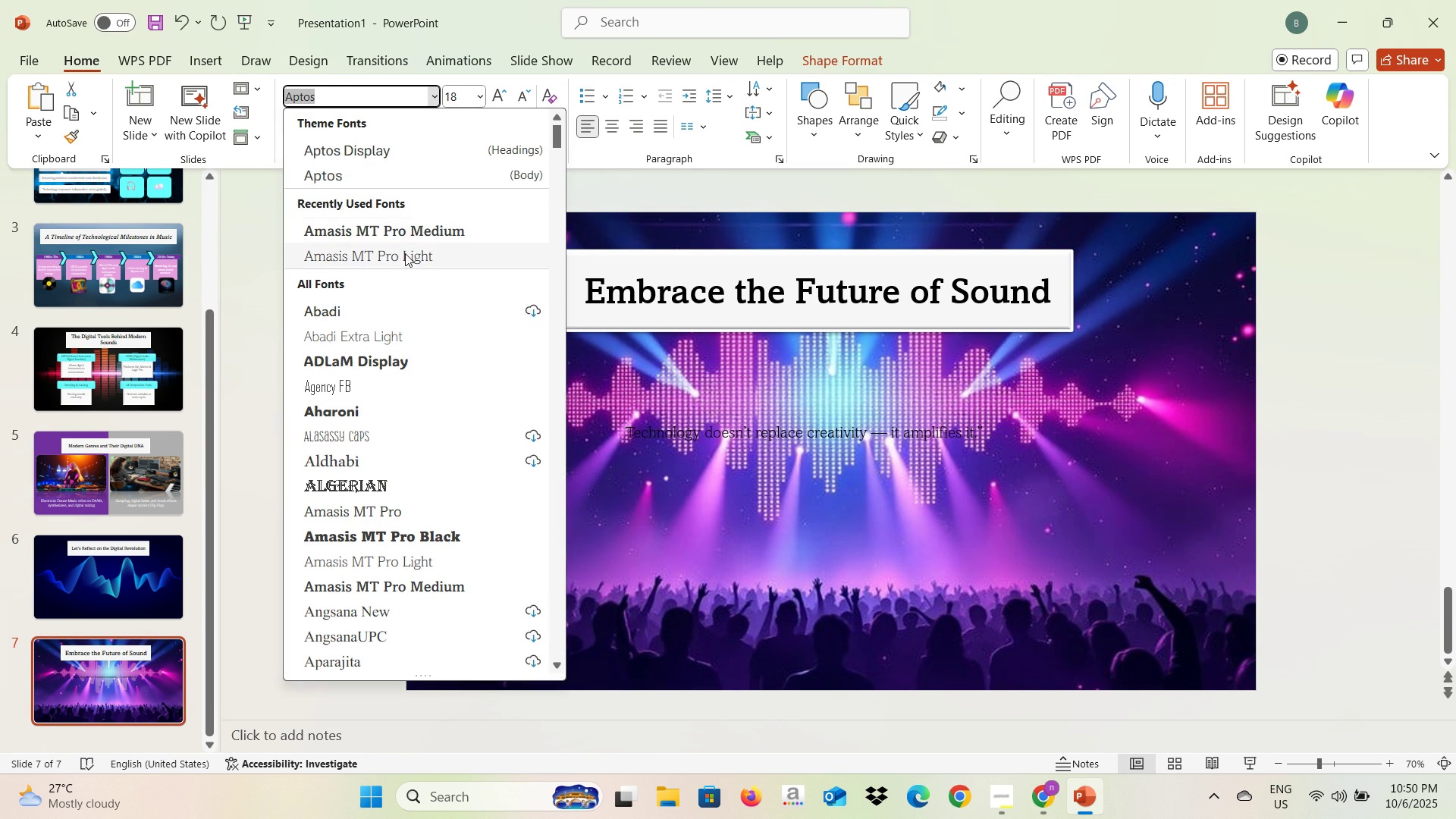 
left_click([405, 253])
 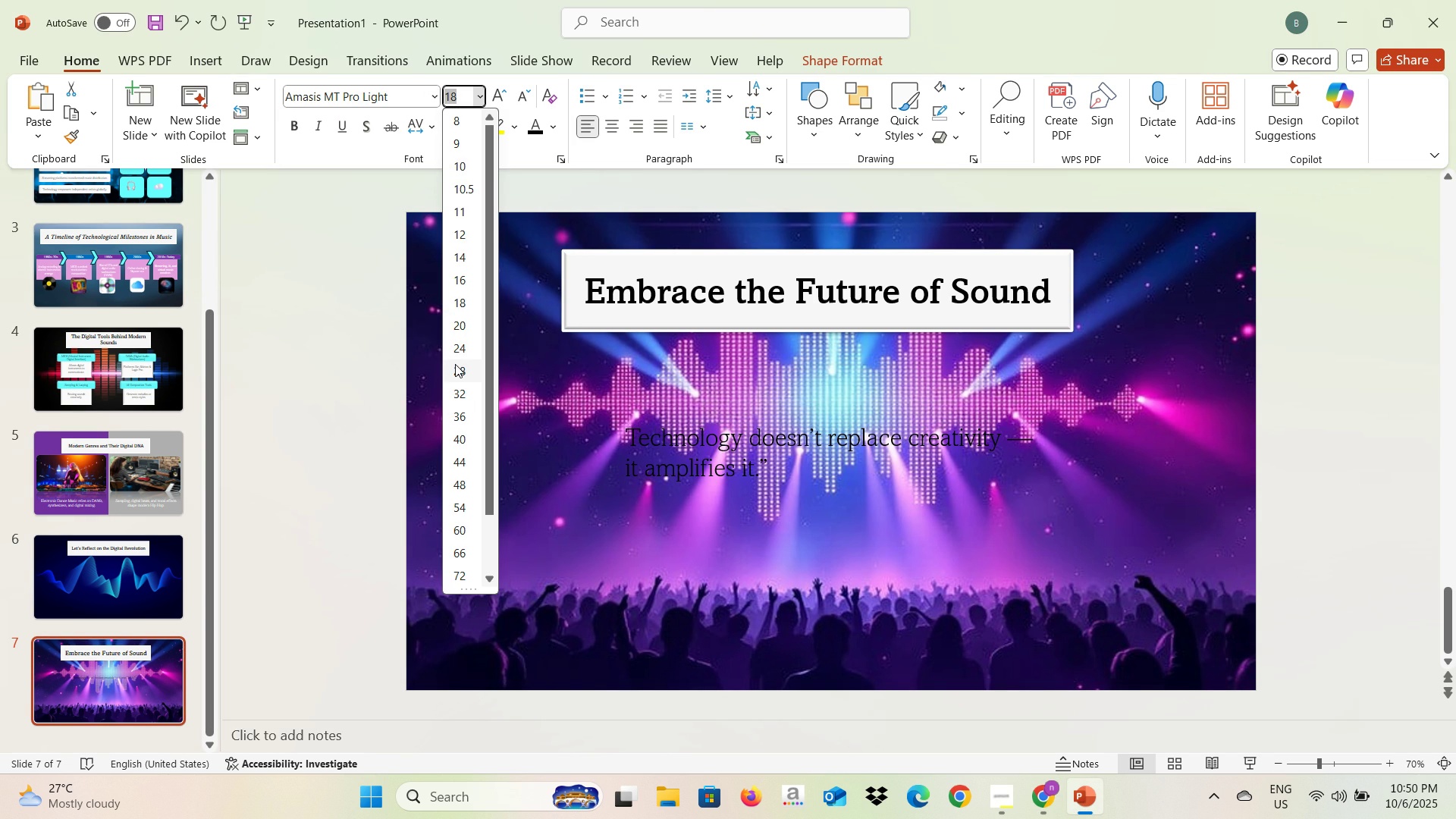 
left_click([455, 364])
 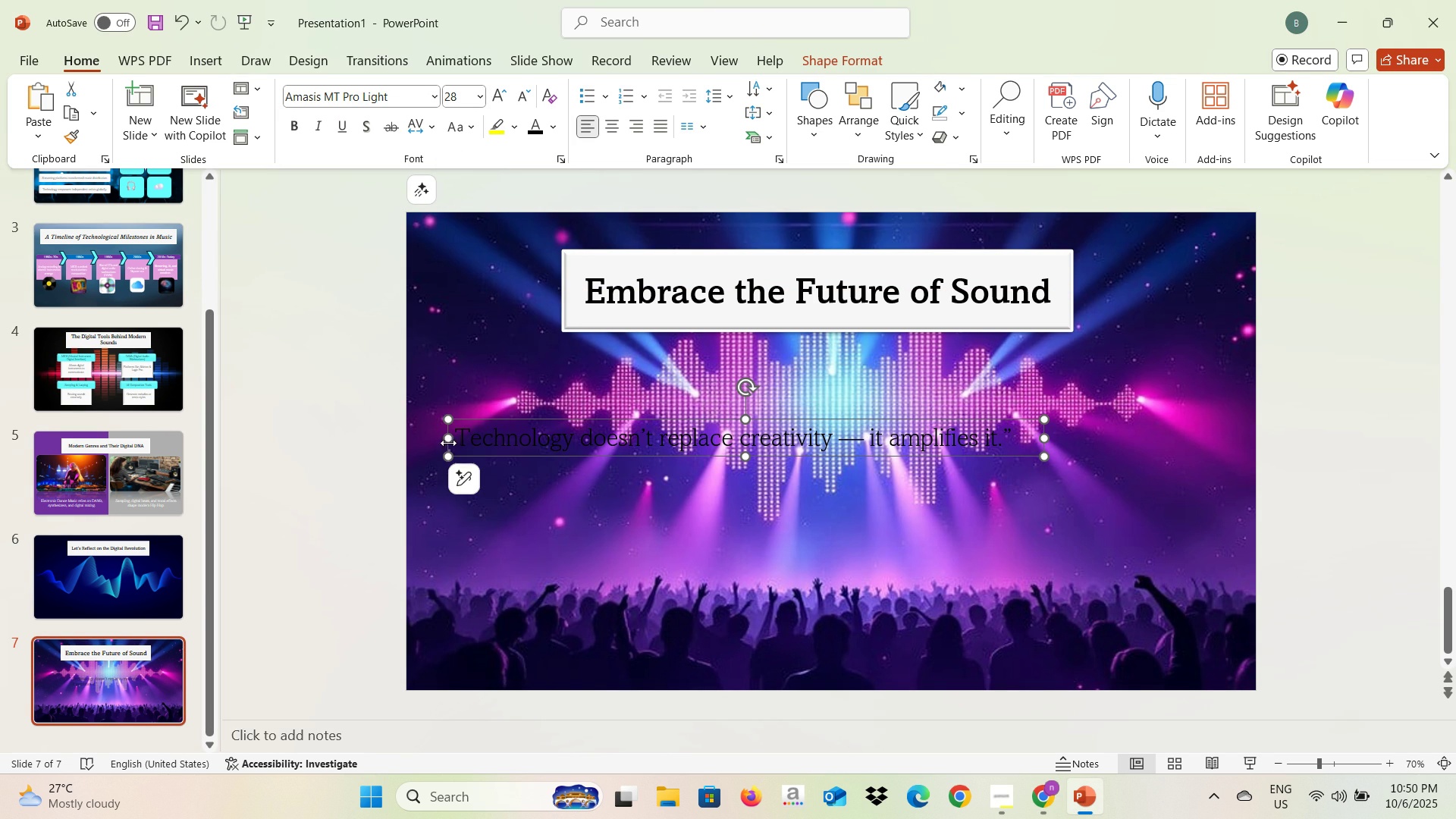 
wait(6.5)
 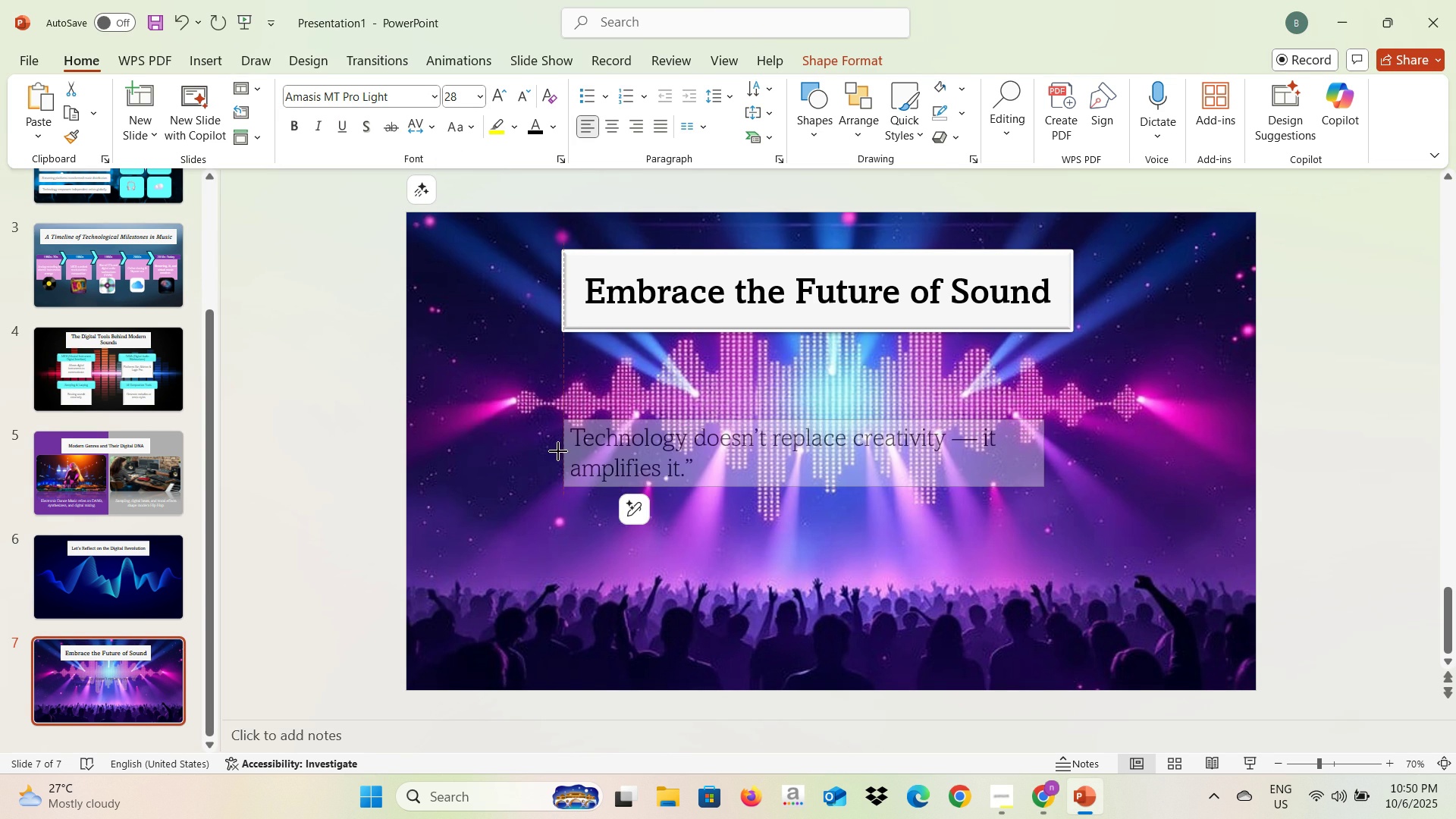 
left_click([556, 433])